 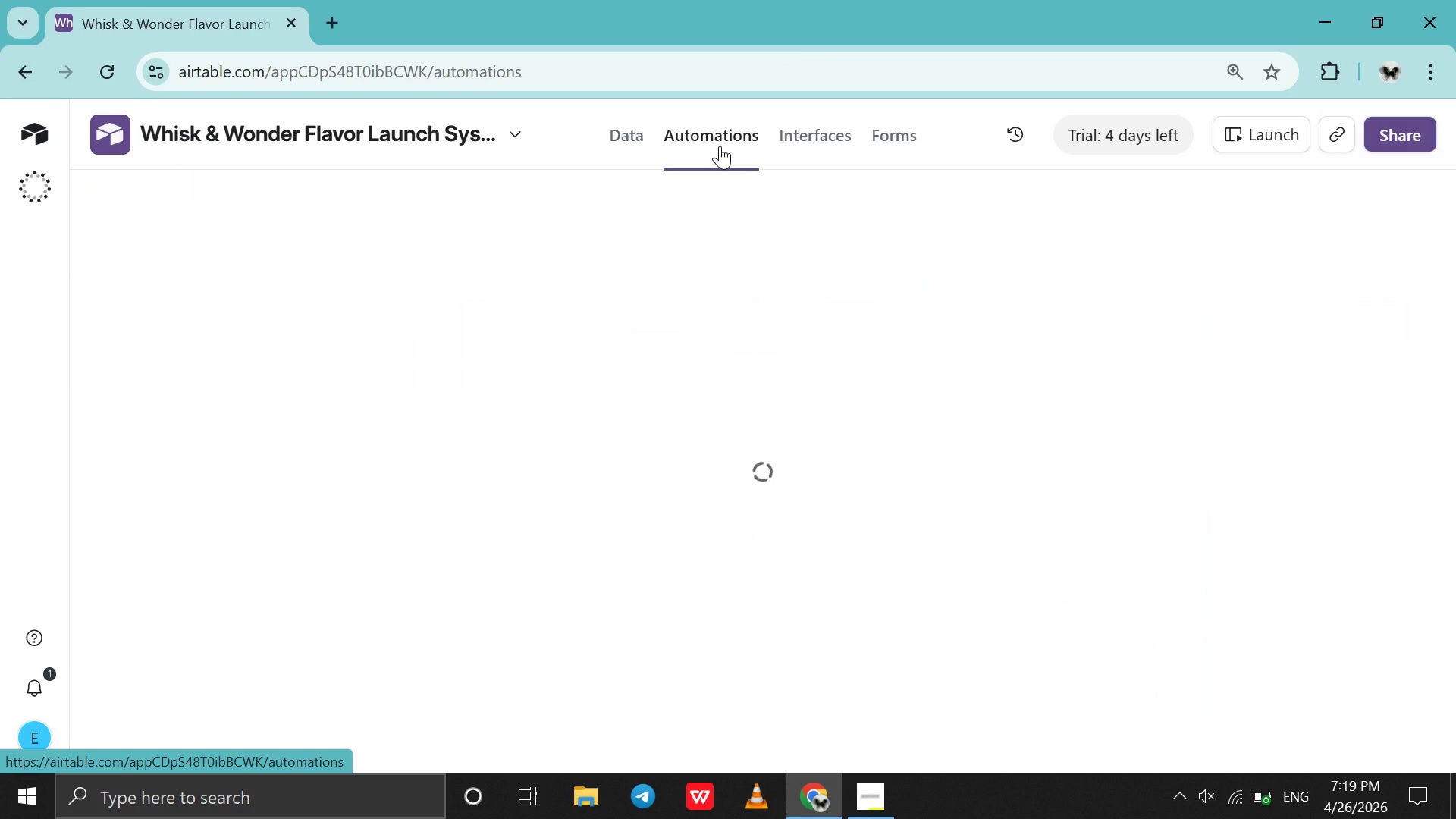 
left_click([648, 139])
 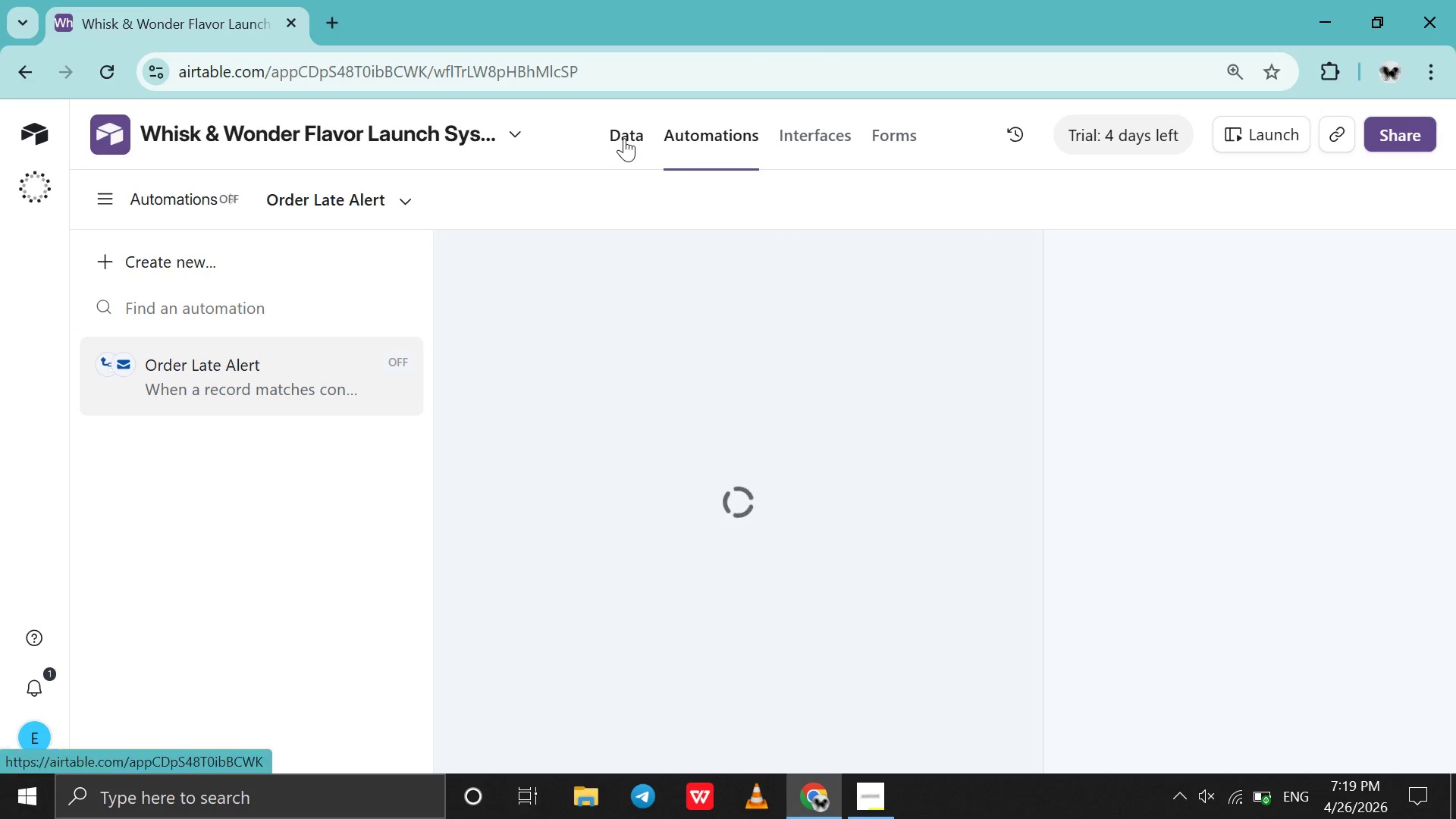 
left_click([624, 138])
 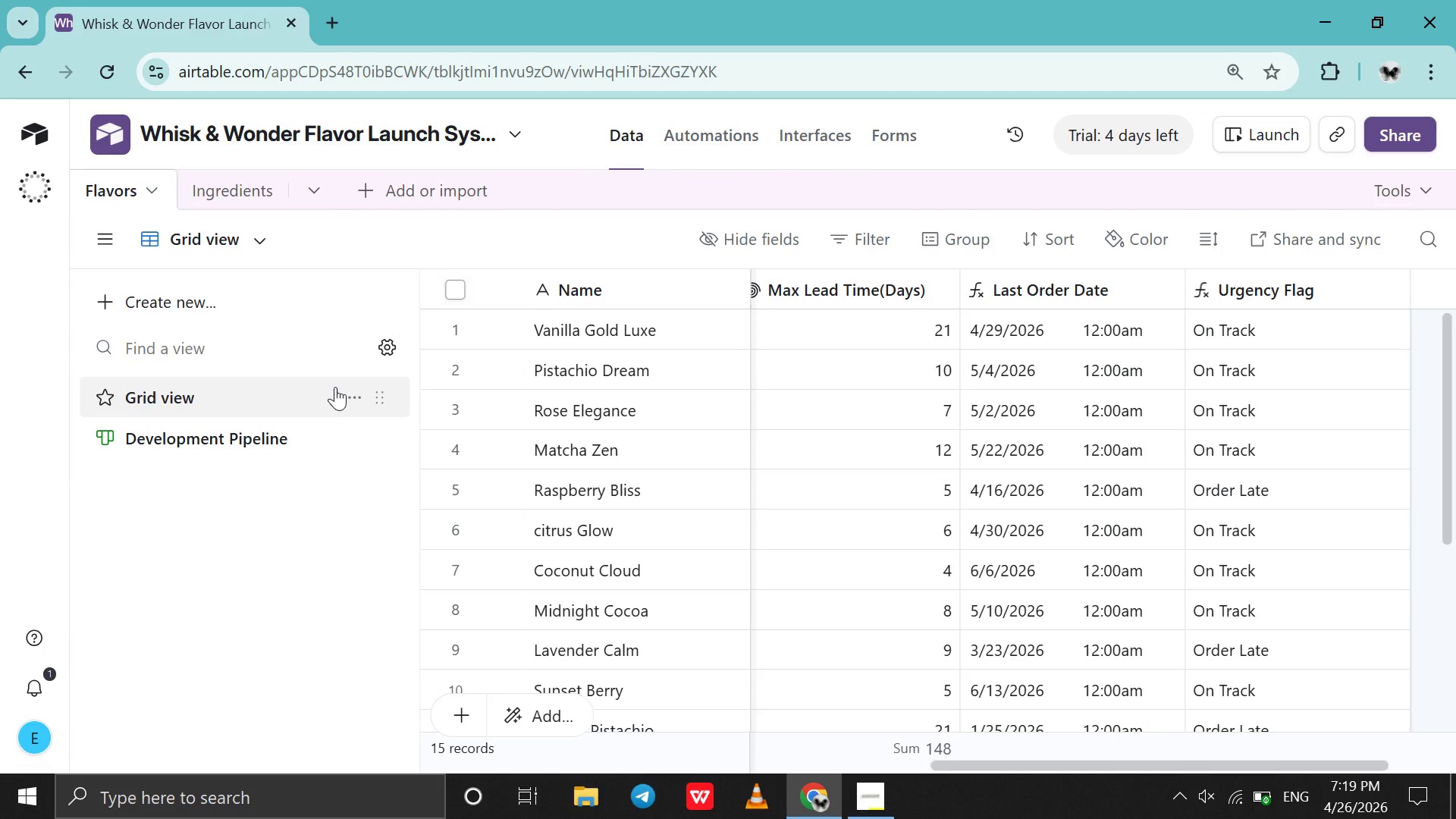 
left_click([304, 435])
 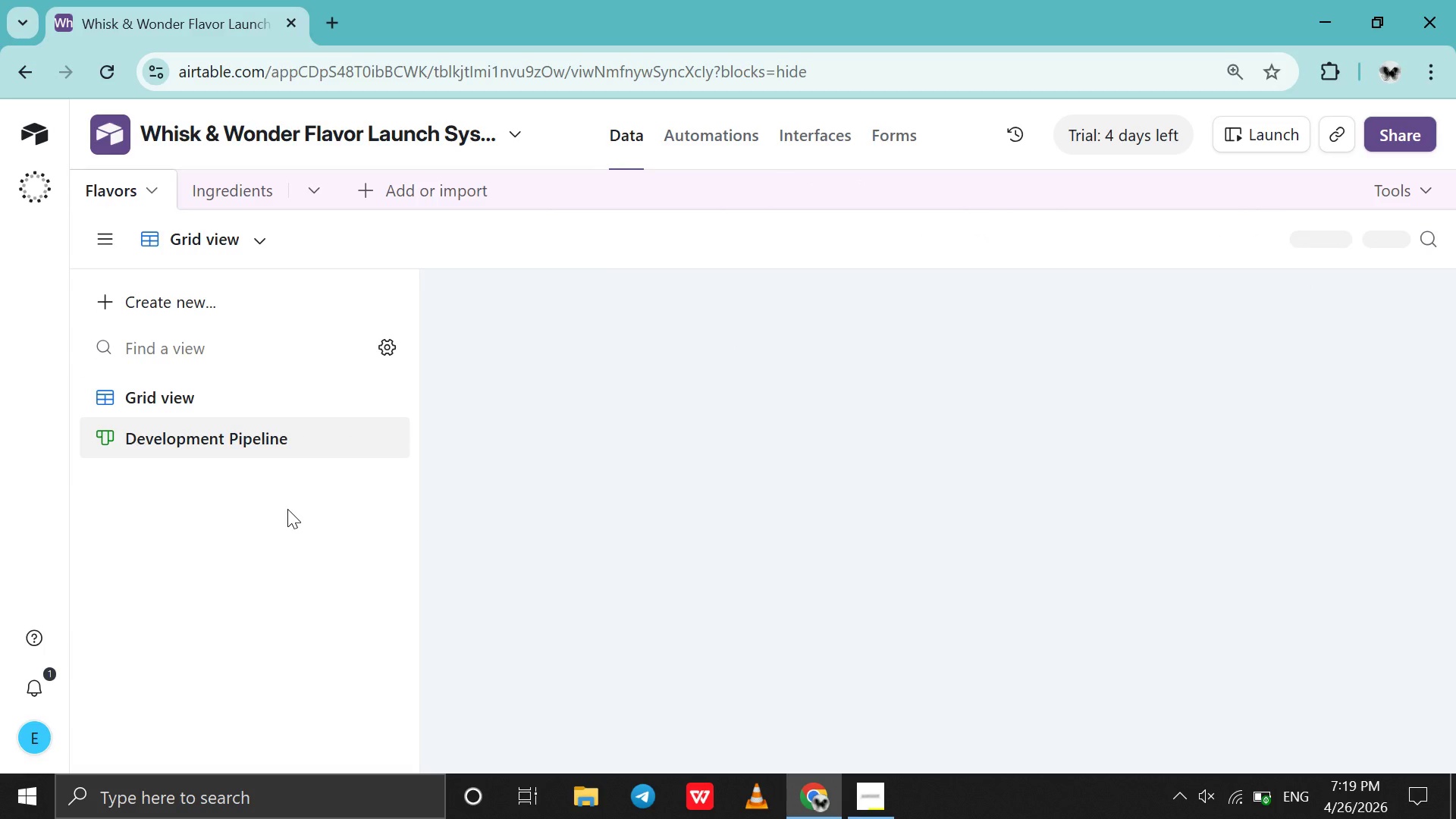 
left_click([287, 509])
 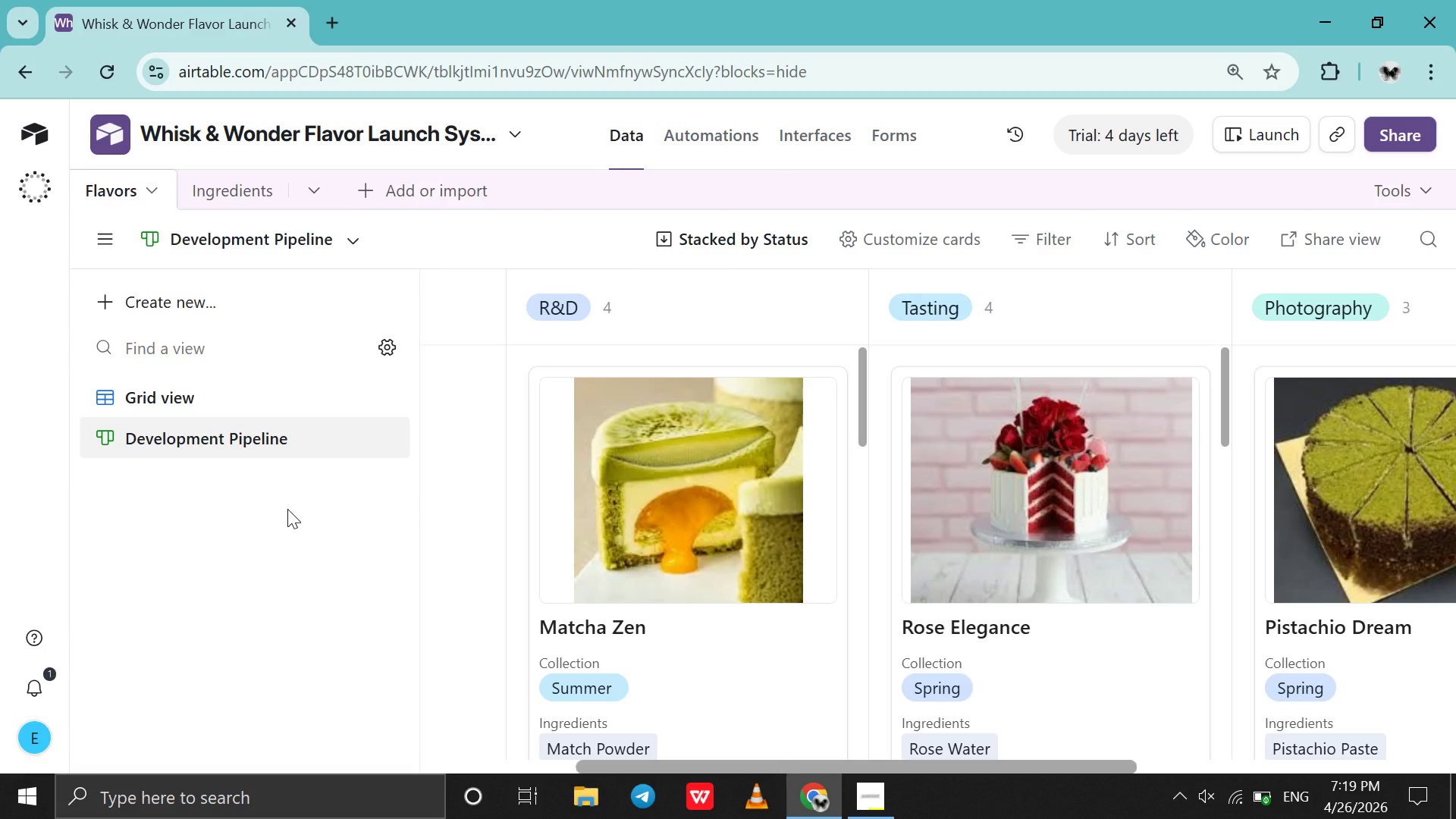 
key(Control+Z)
 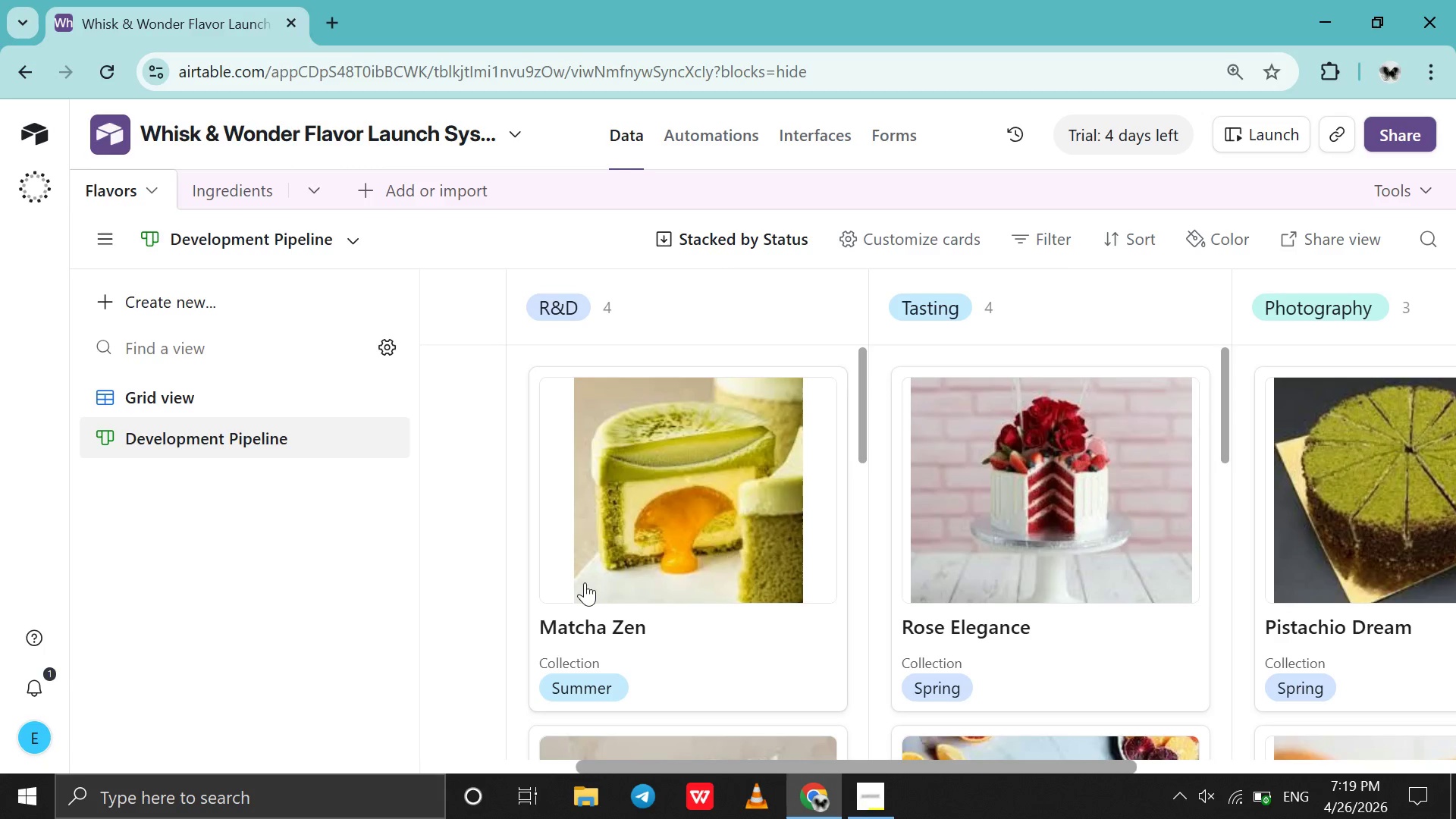 
wait(6.48)
 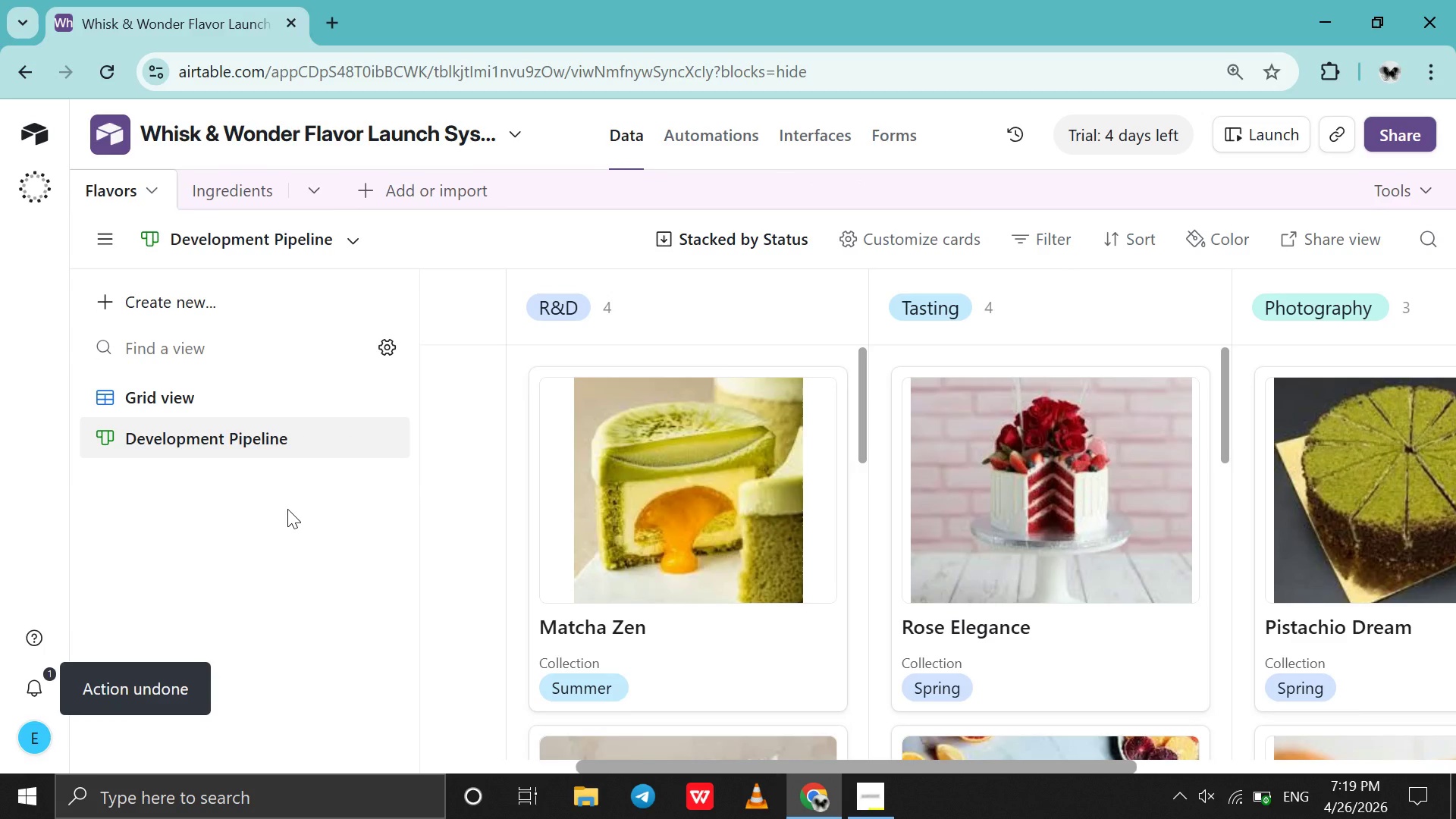 
key(Control+Y)
 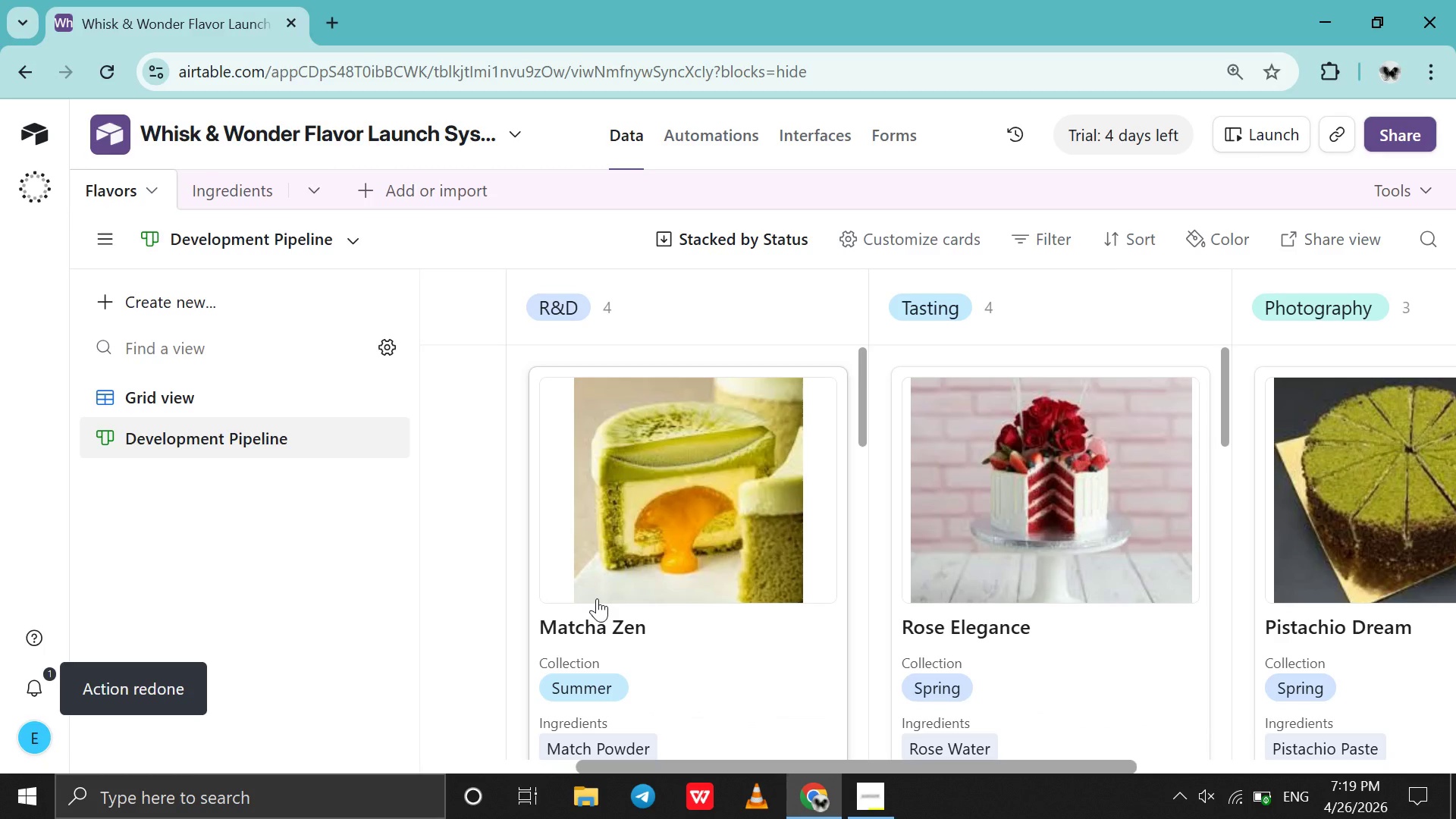 
key(Control+Y)
 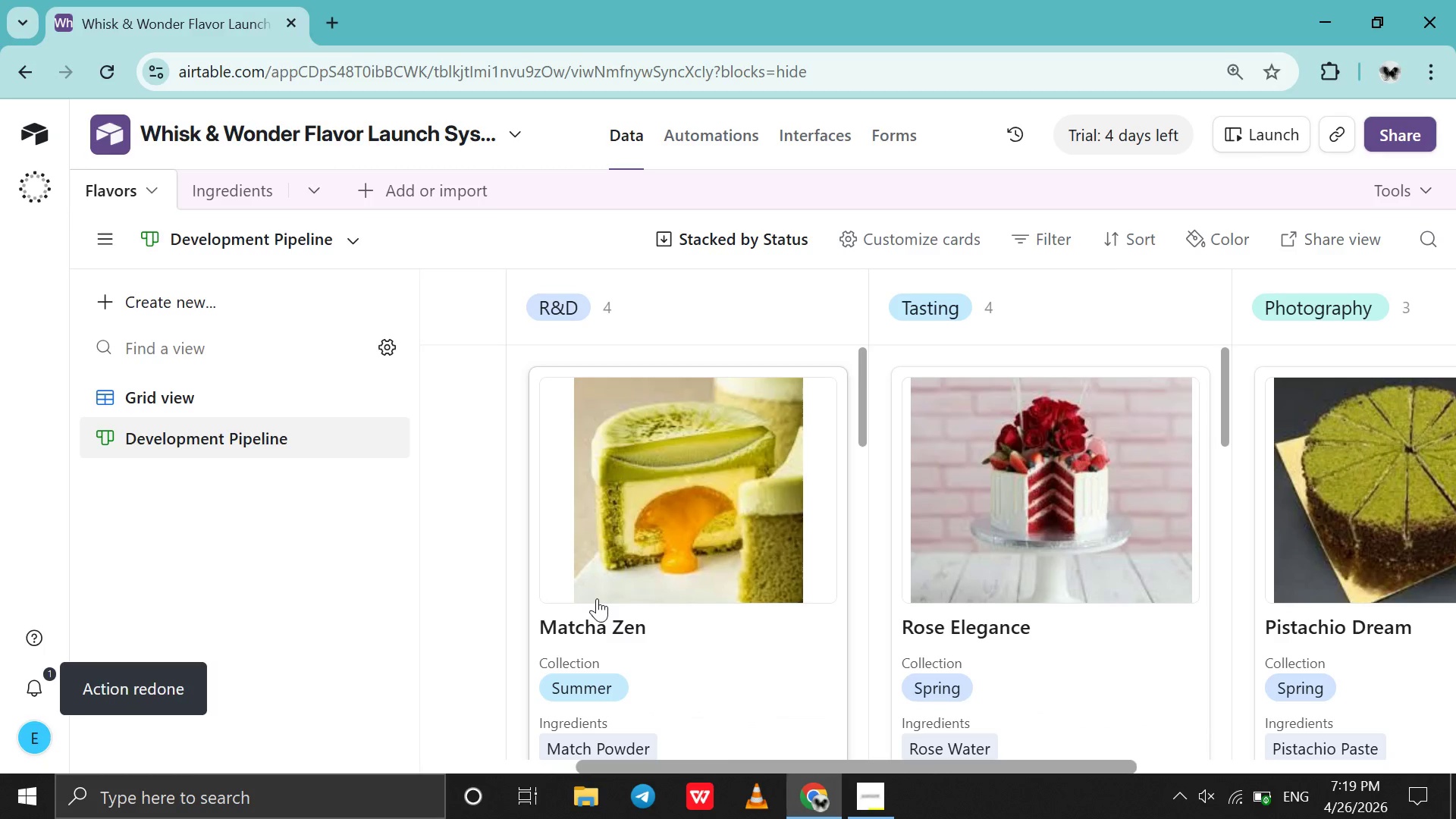 
key(Control+Y)
 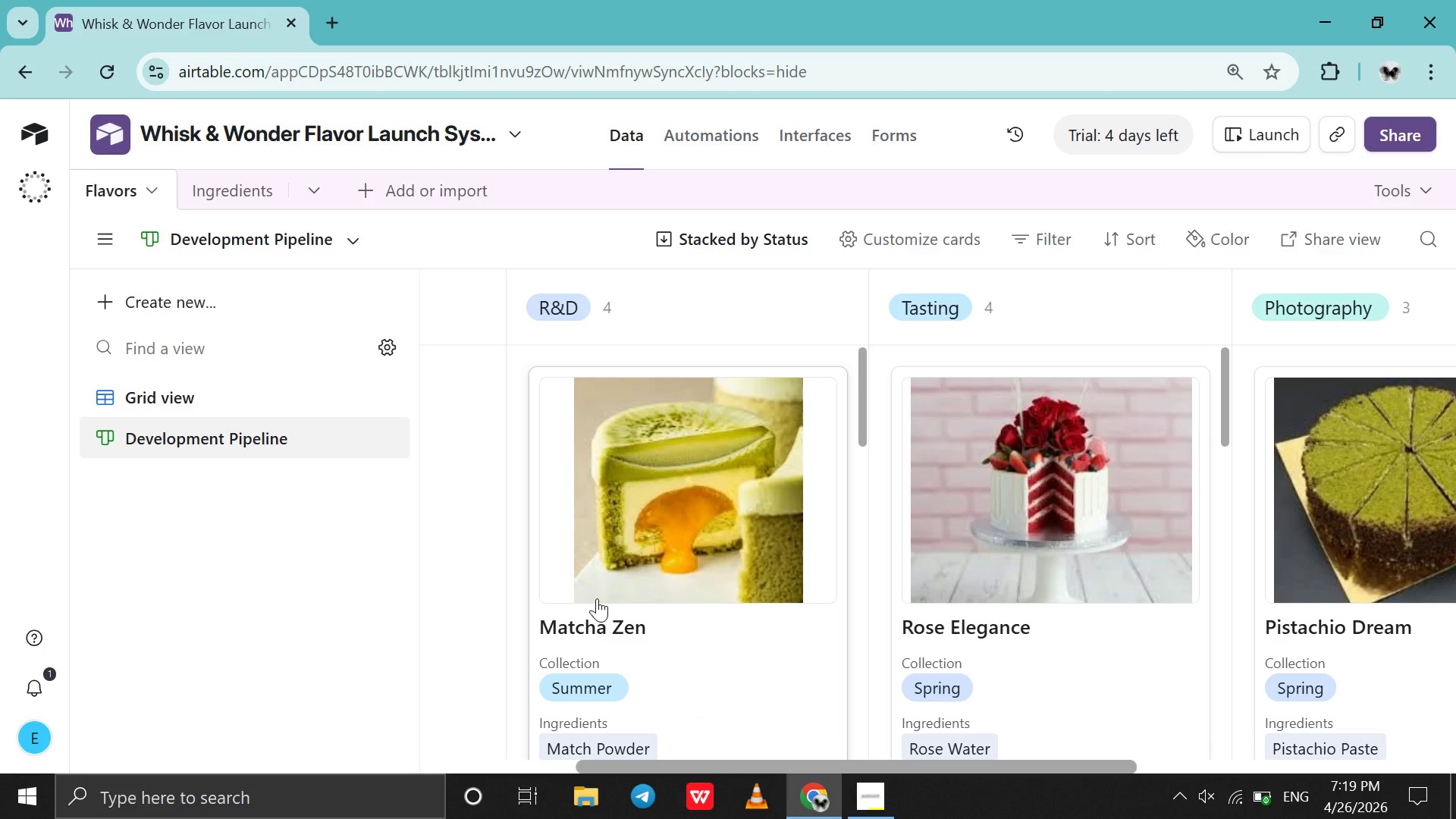 
key(Control+Y)
 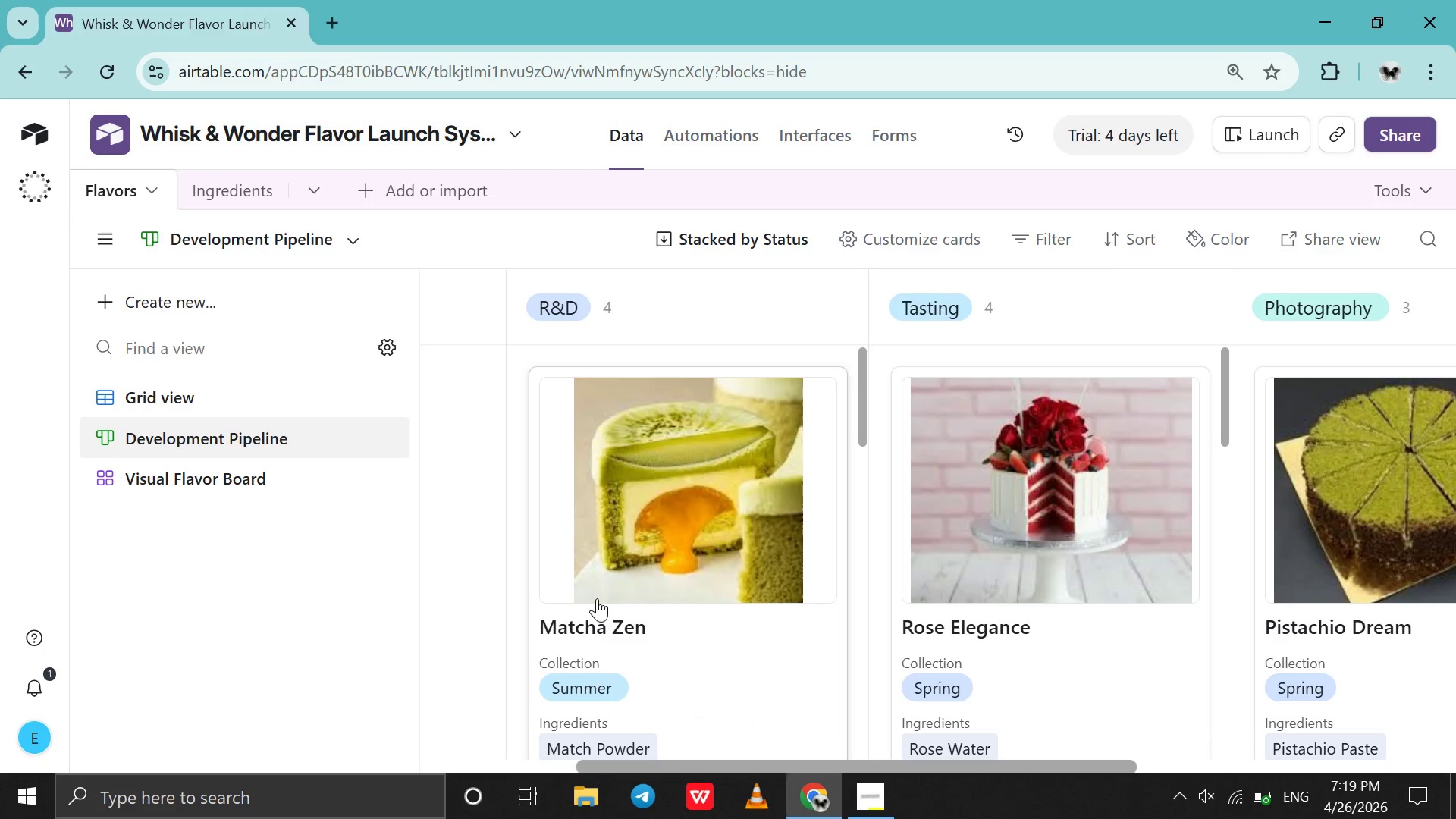 
key(Control+Y)
 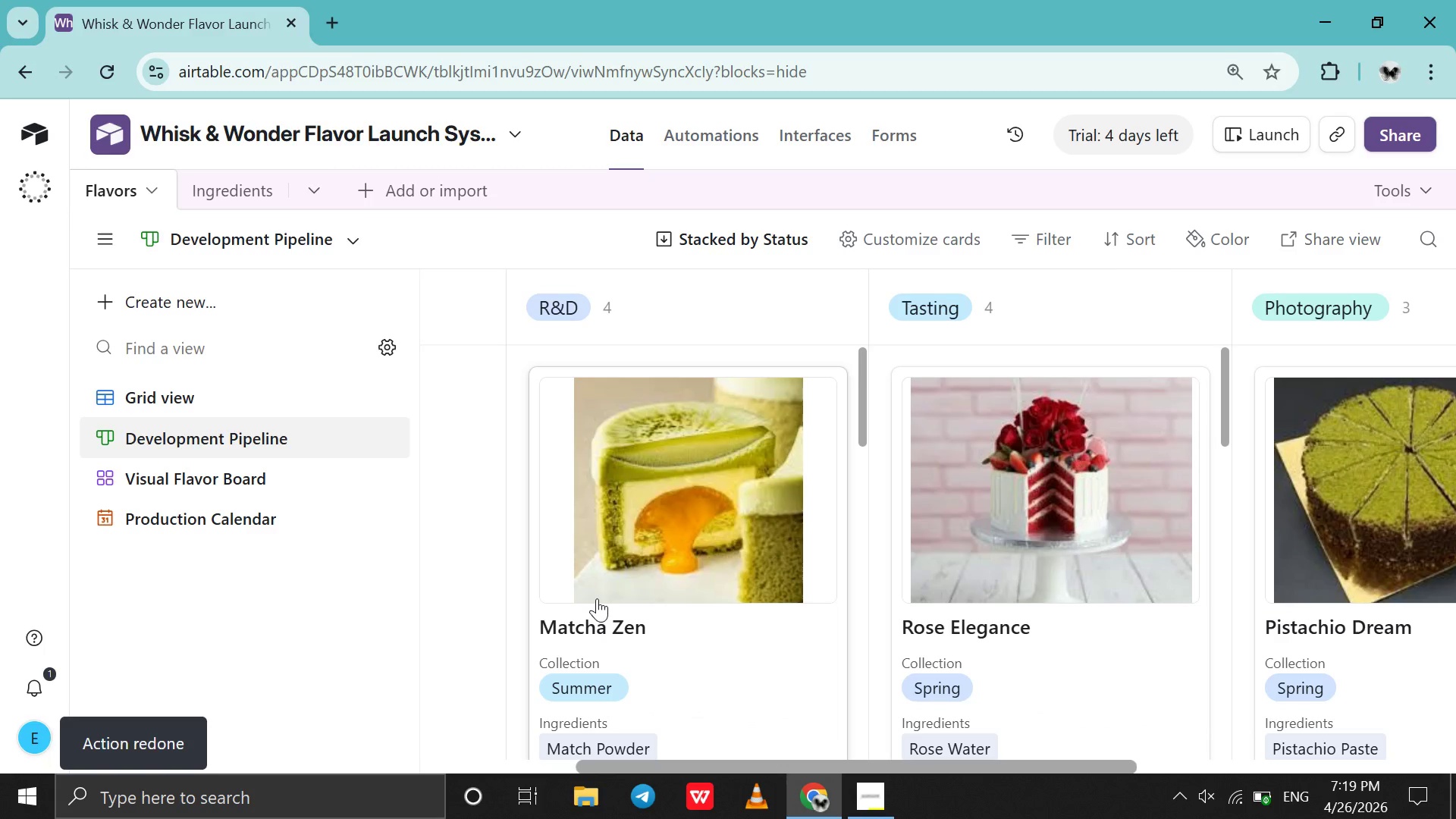 
key(Control+Y)
 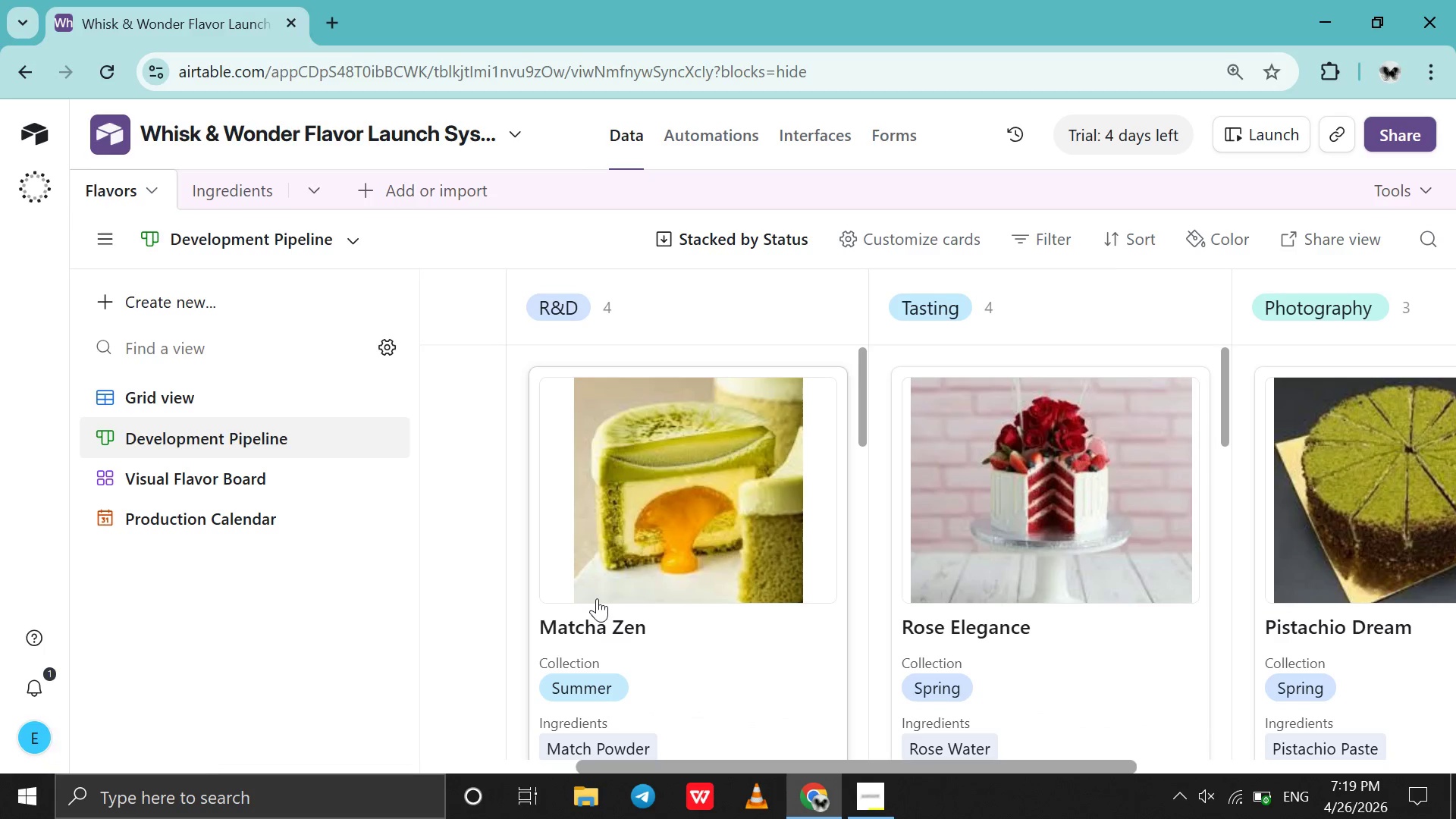 
key(Control+Y)
 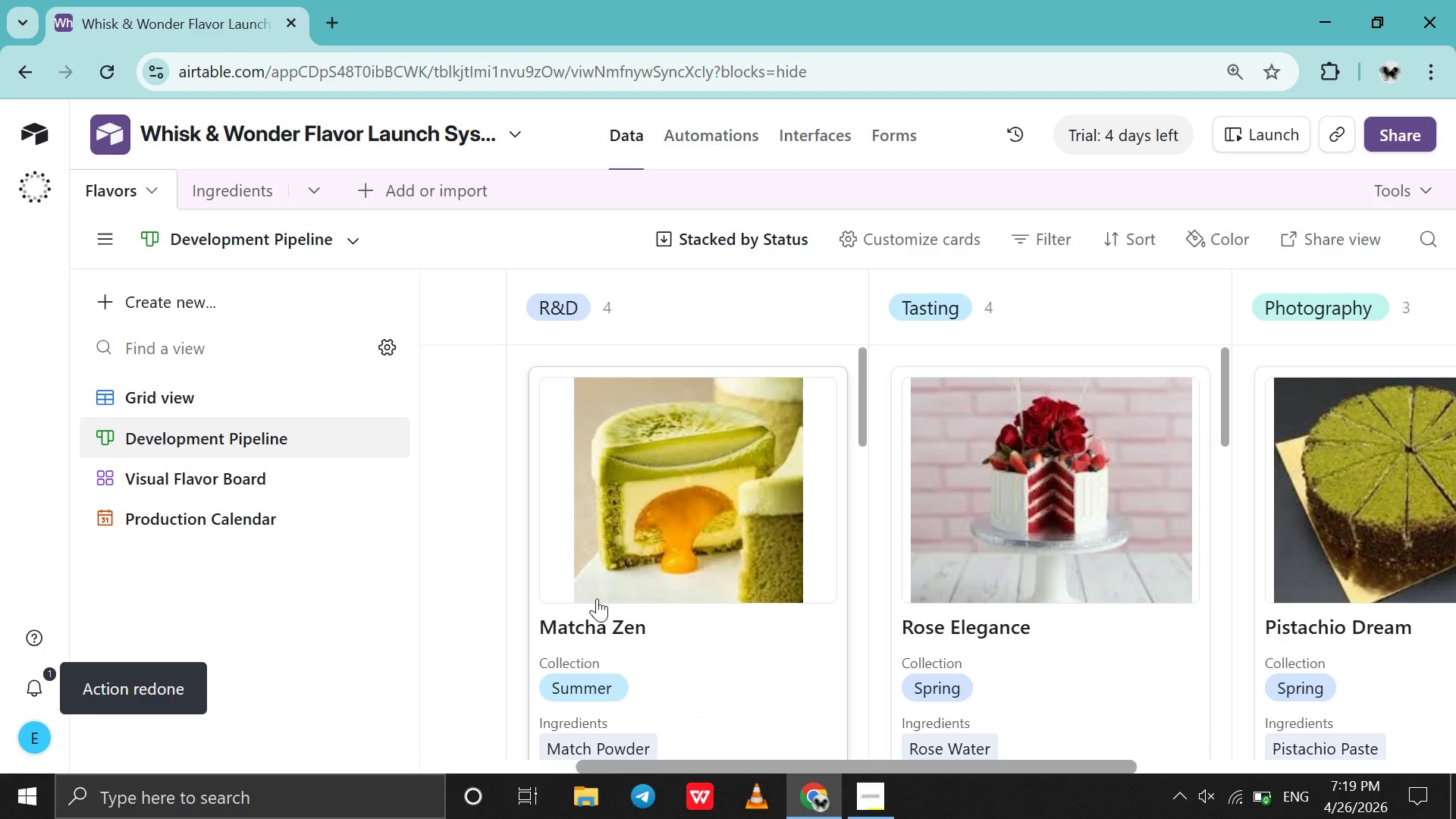 
key(Control+Y)
 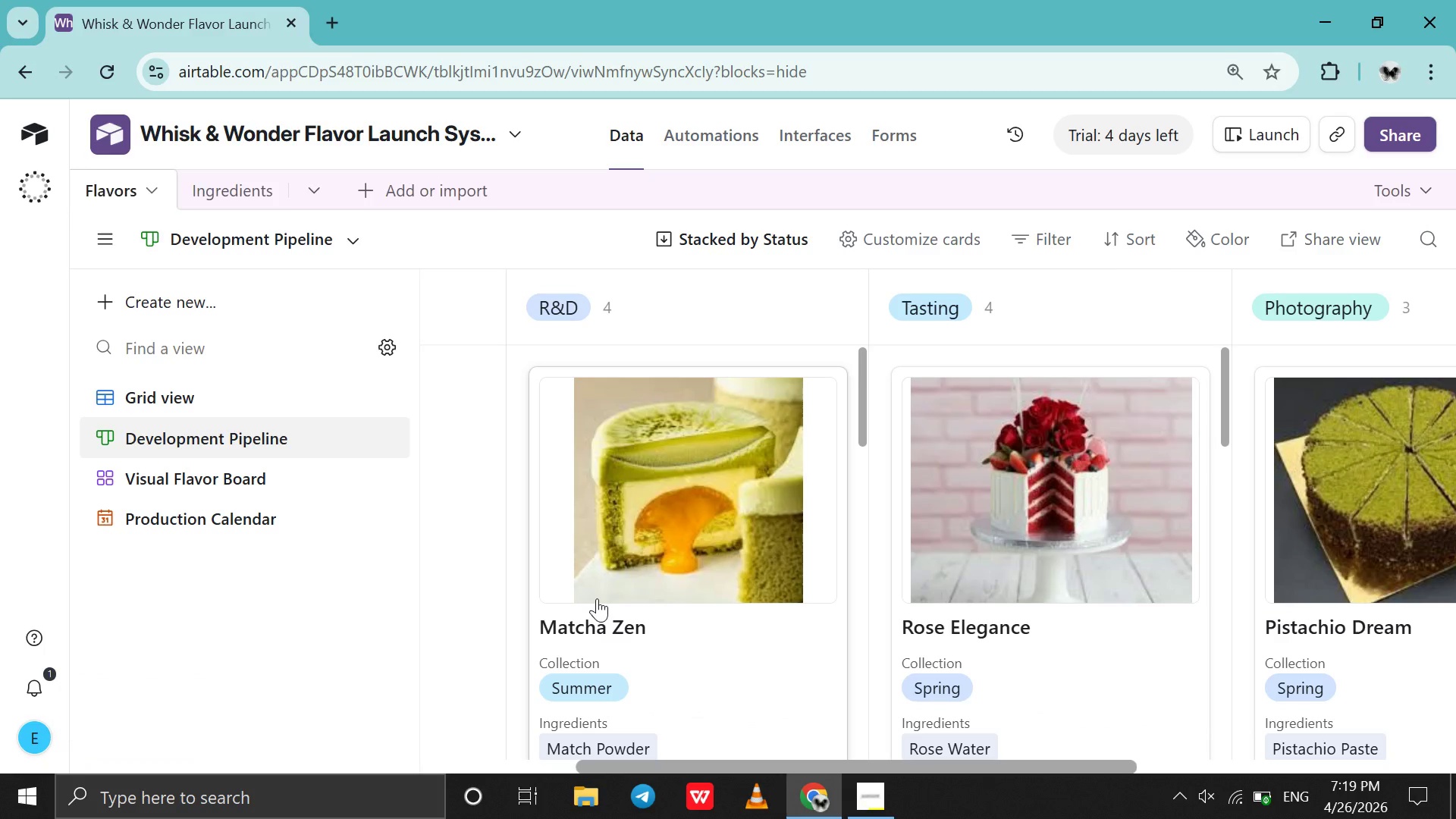 
key(Control+Y)
 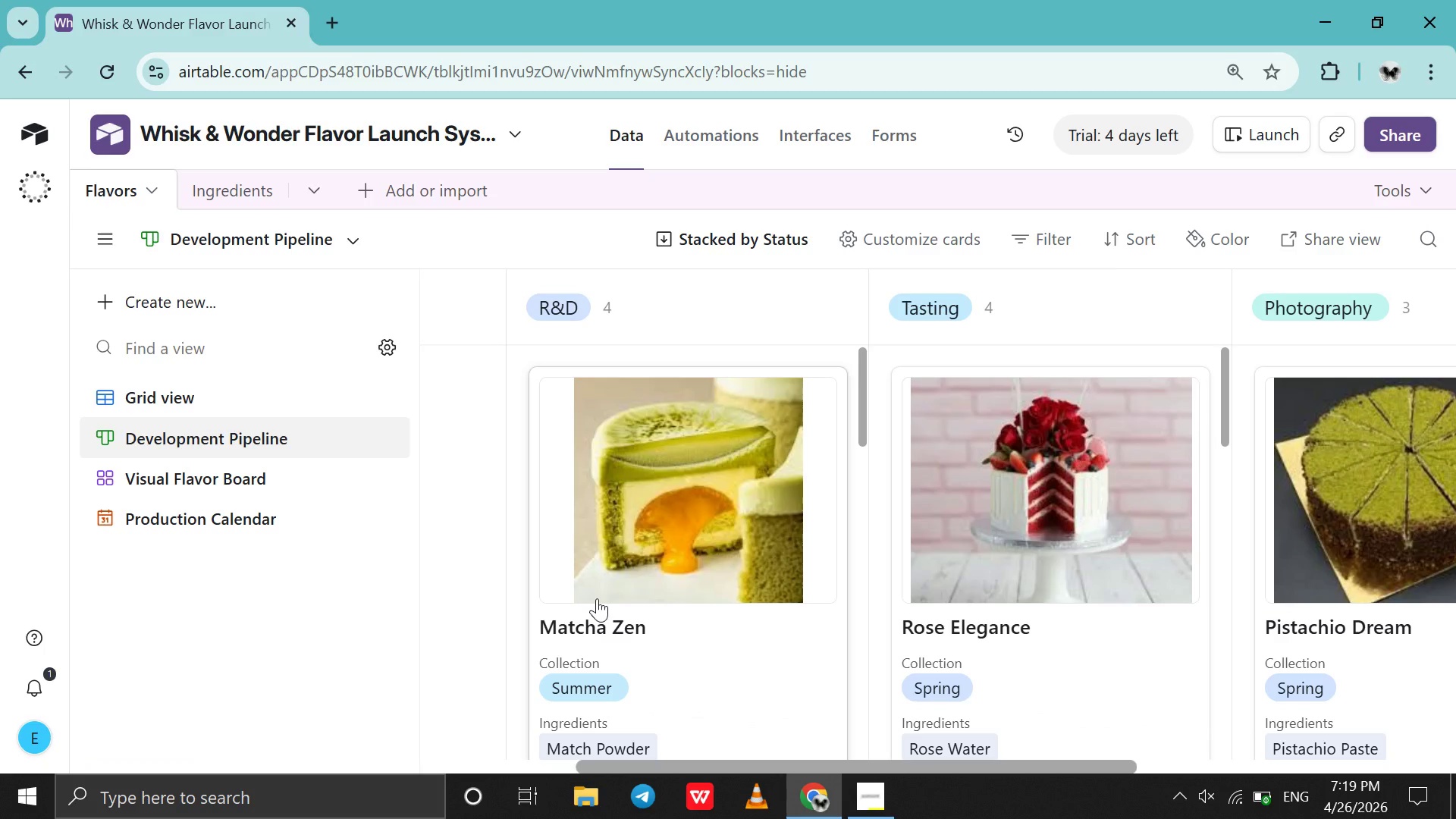 
key(Control+Y)
 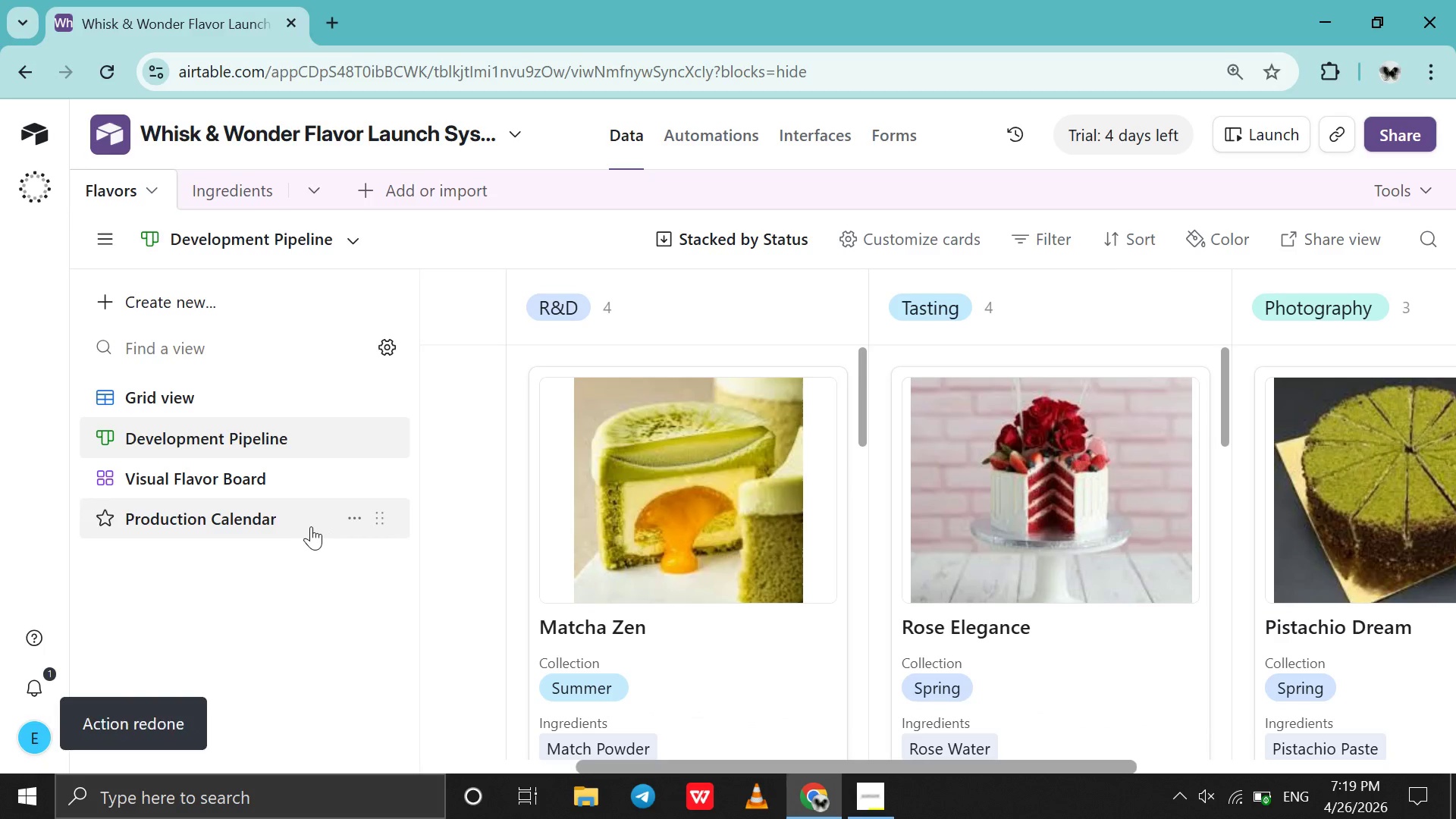 
left_click([309, 526])
 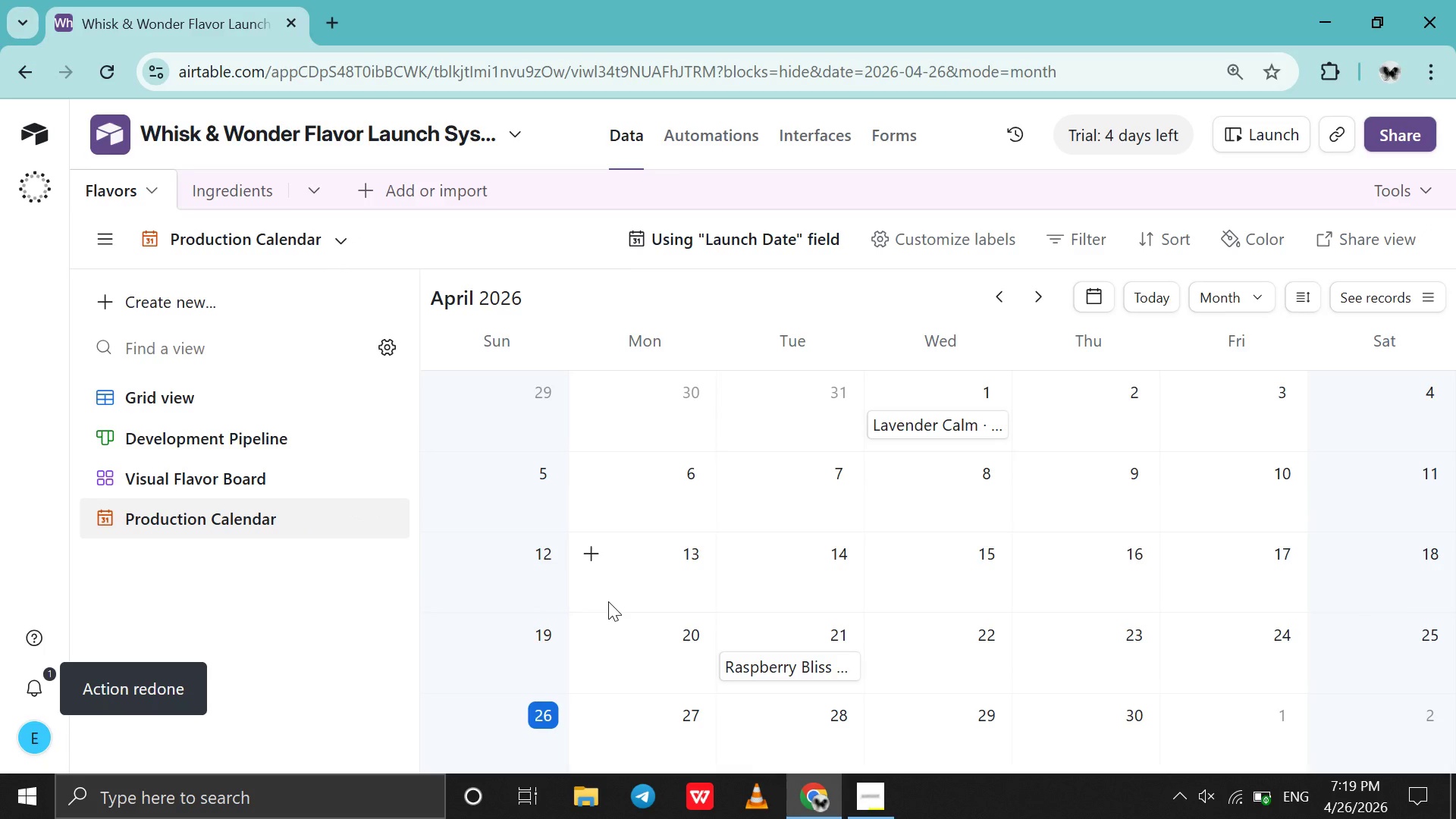 
right_click([608, 601])
 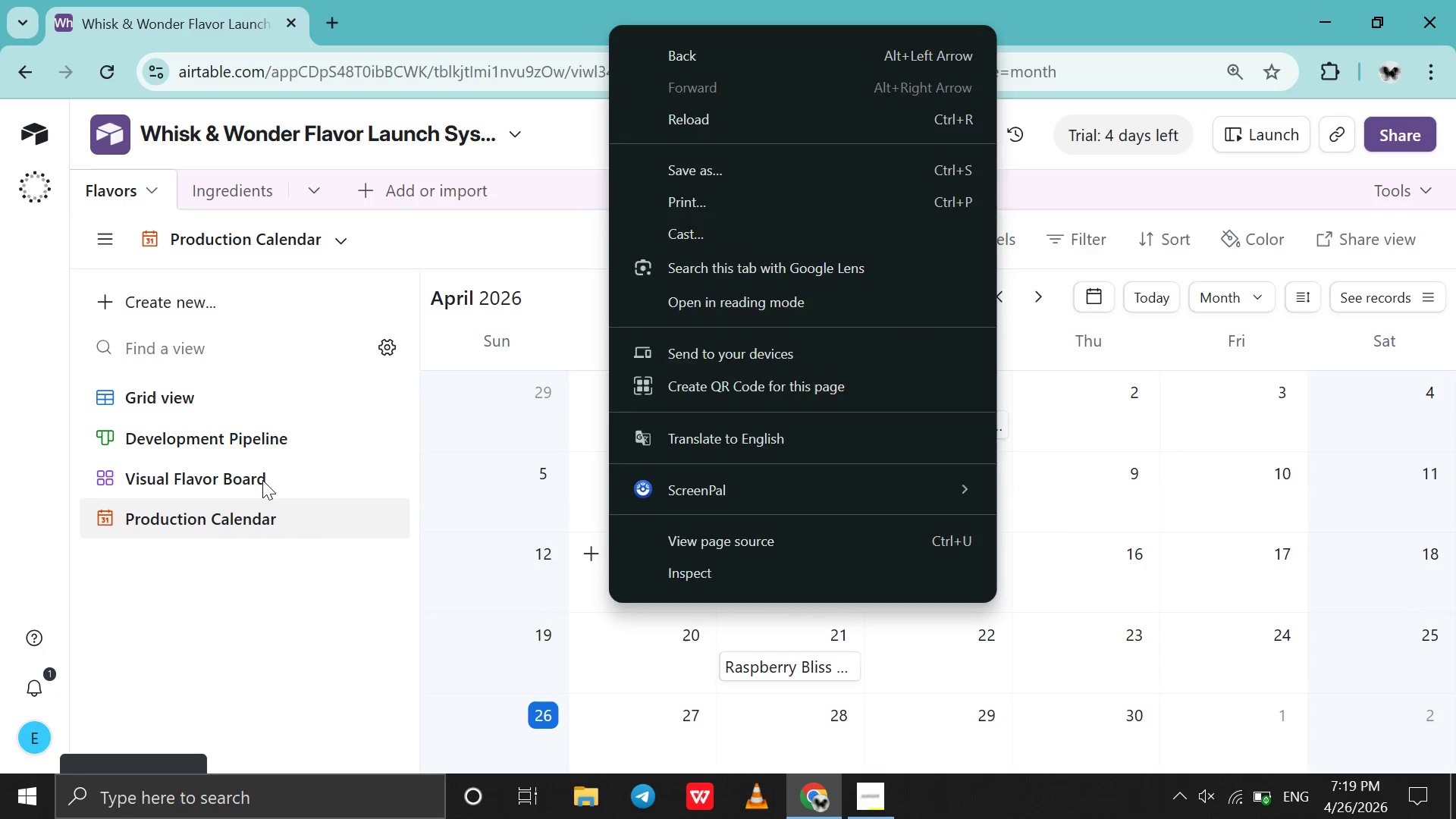 
scroll: coordinate [608, 601], scroll_direction: none, amount: 0.0
 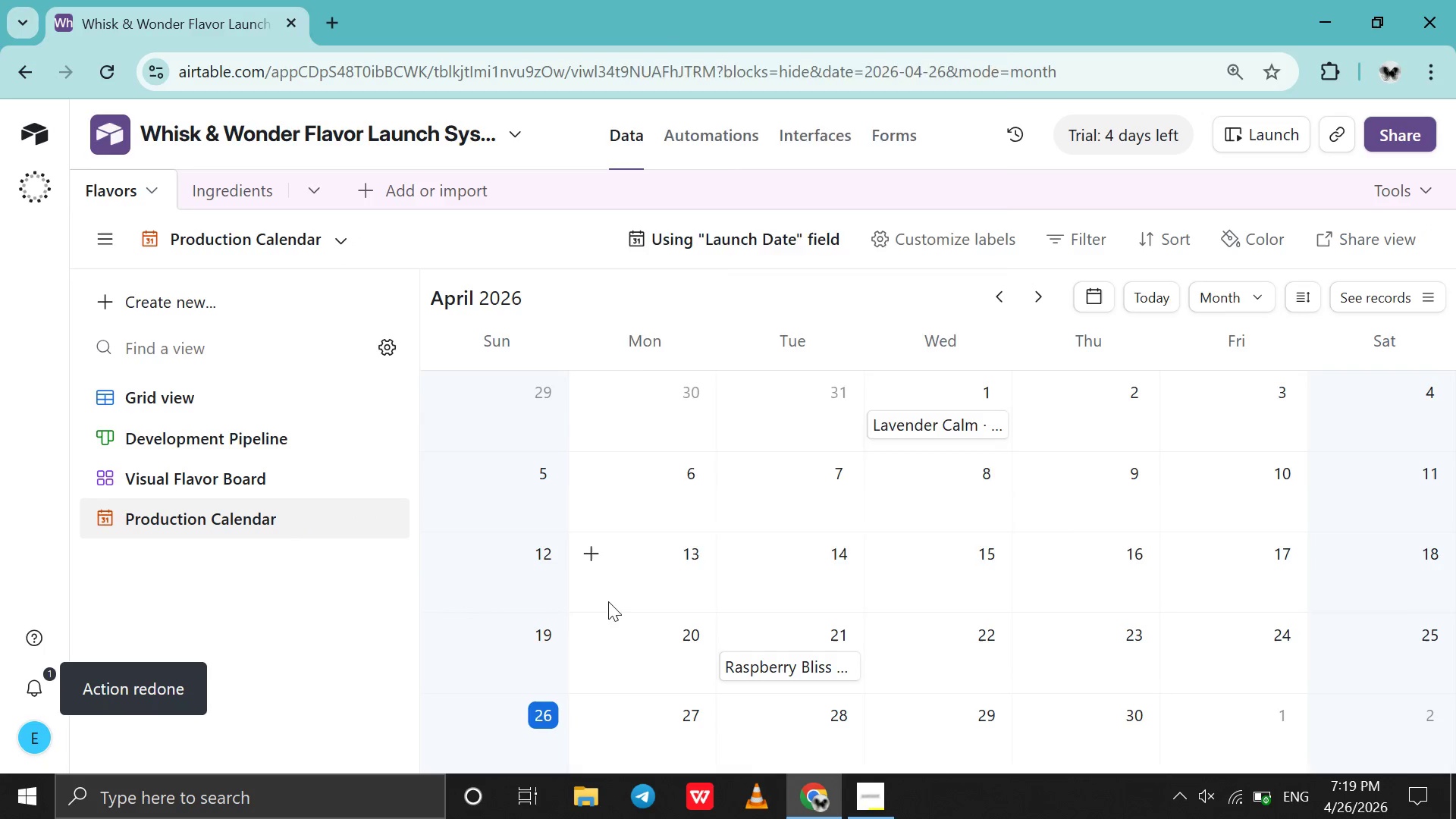 
double_click([262, 480])
 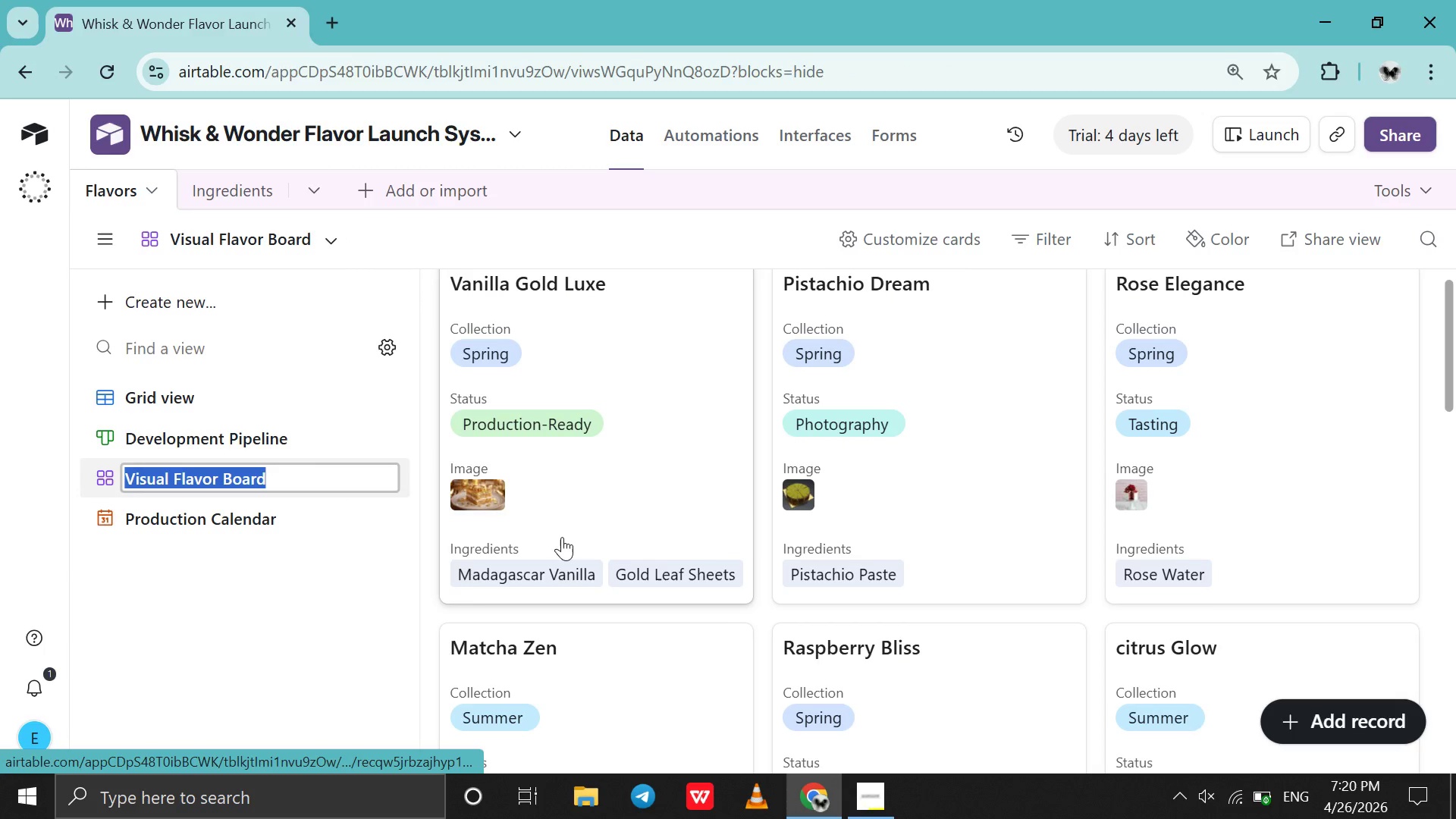 
left_click([352, 629])
 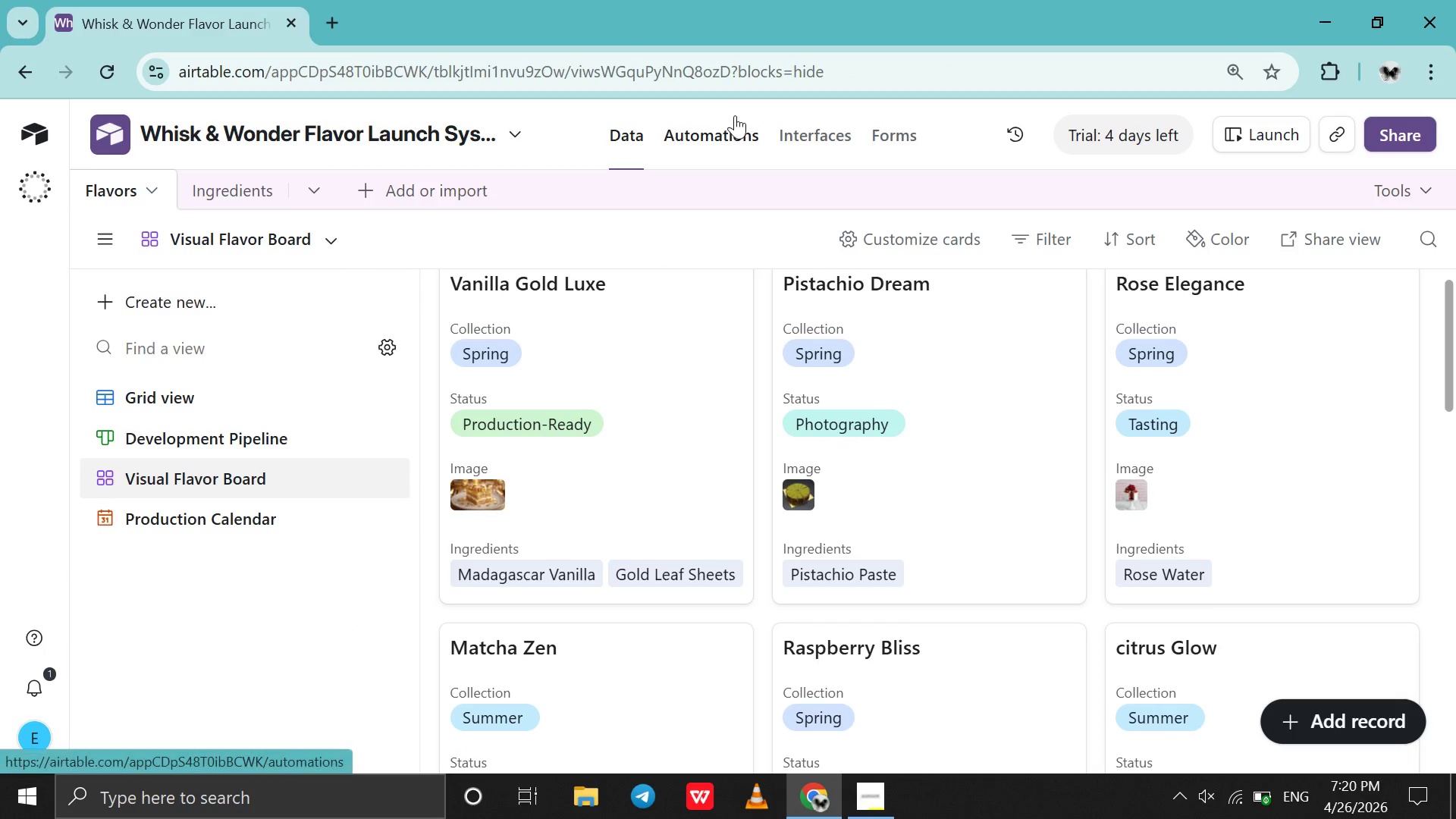 
left_click([724, 139])
 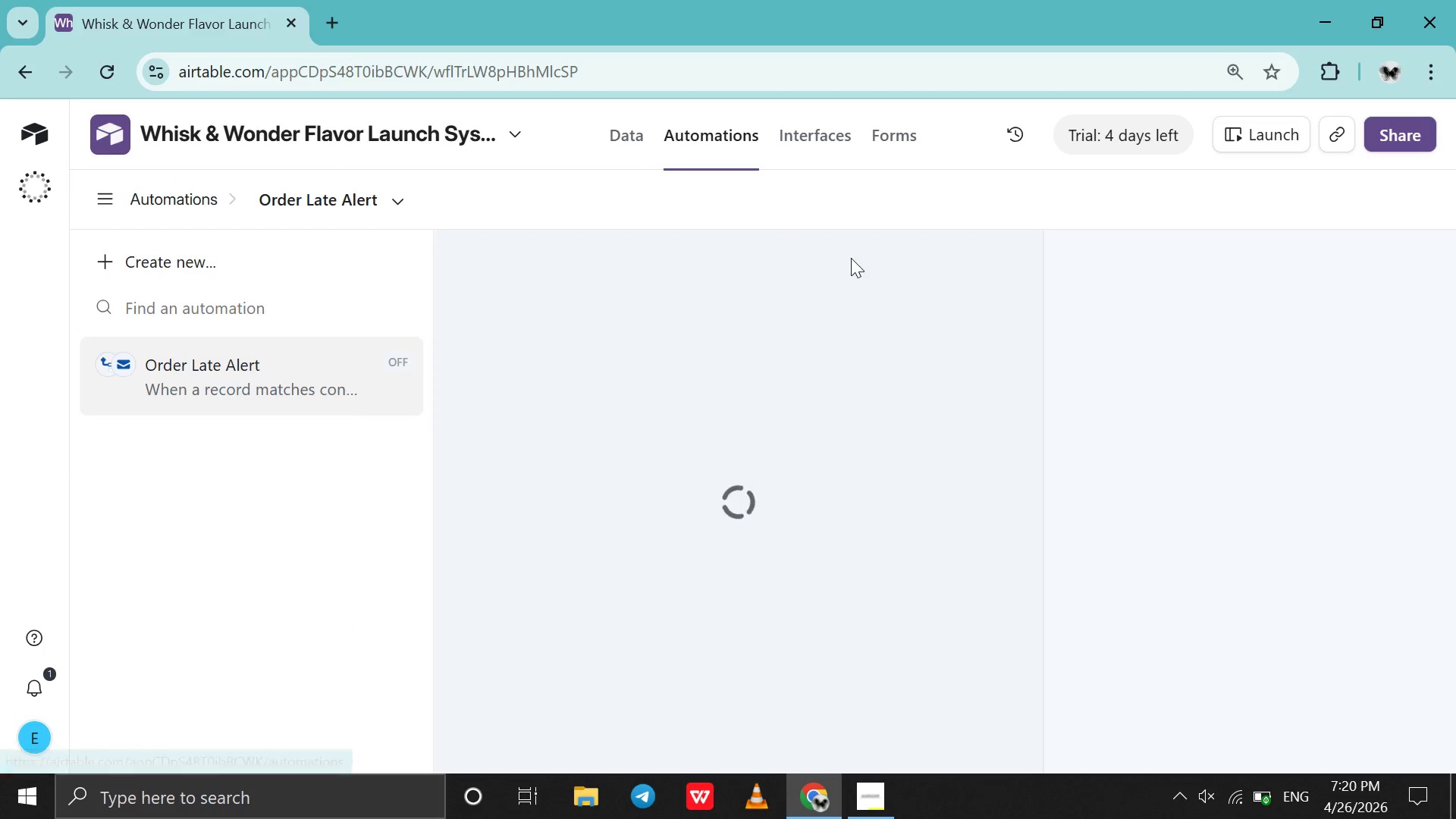 
mouse_move([708, 433])
 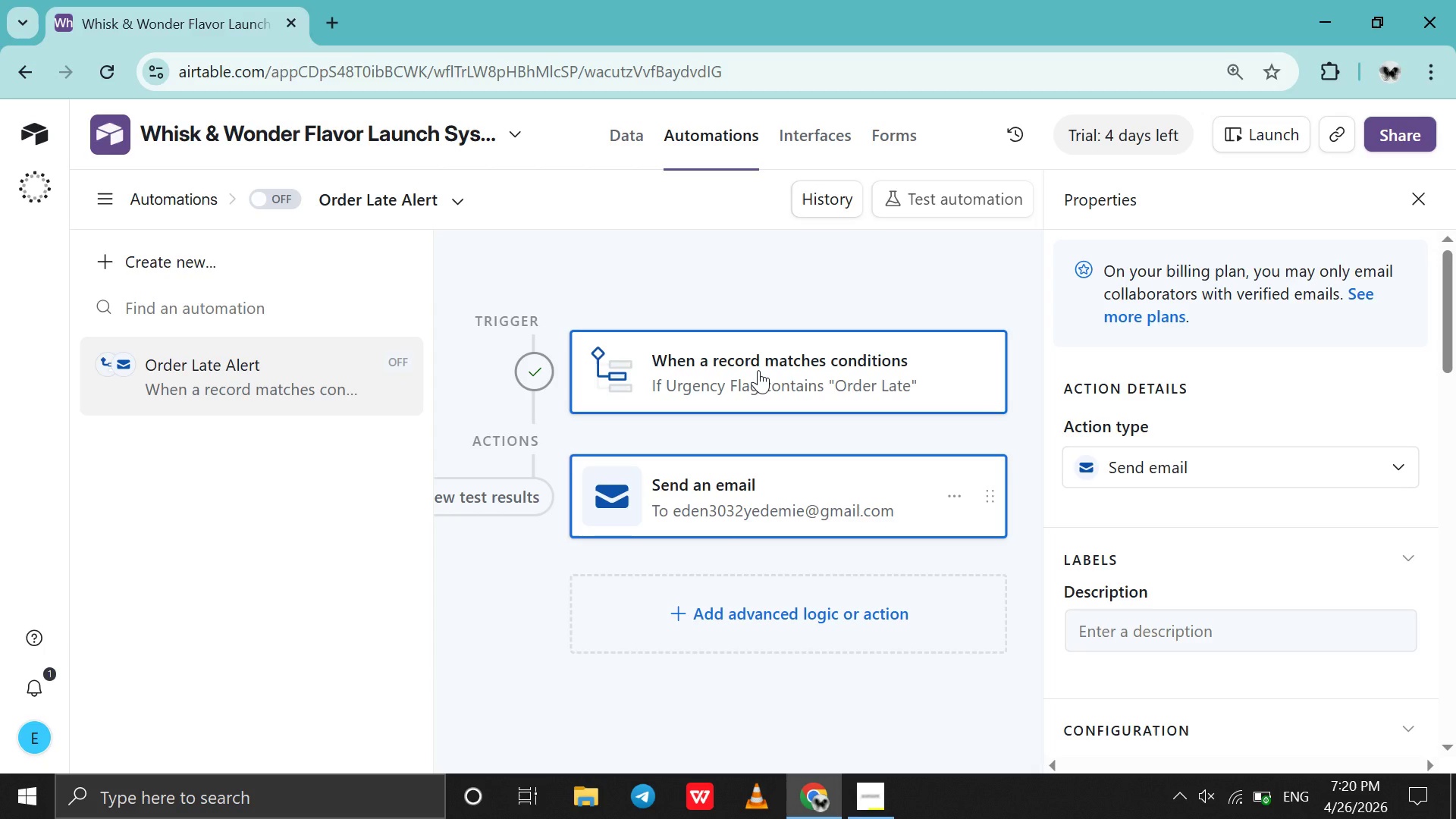 
left_click([758, 370])
 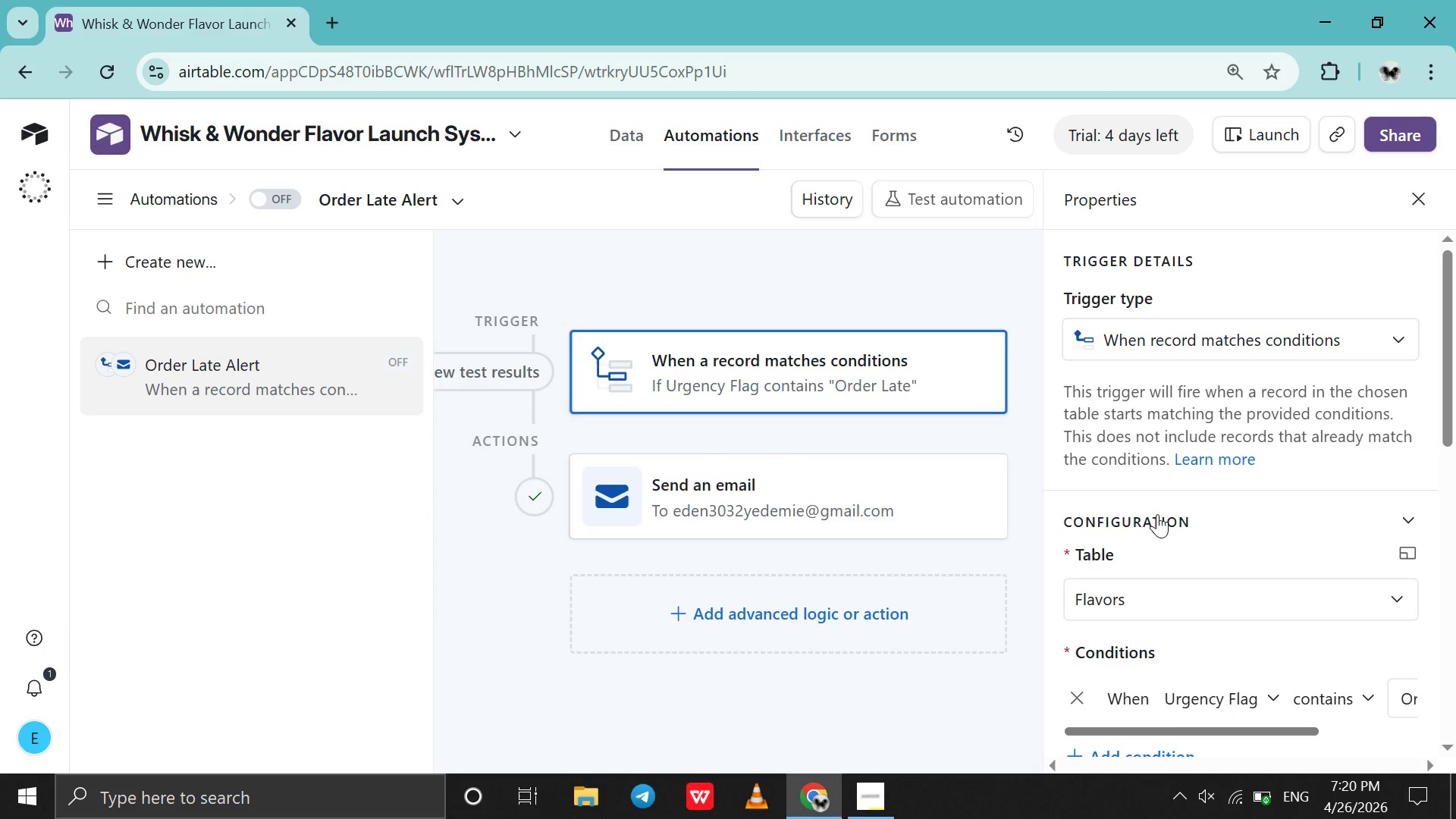 
scroll: coordinate [1157, 514], scroll_direction: down, amount: 1.0